 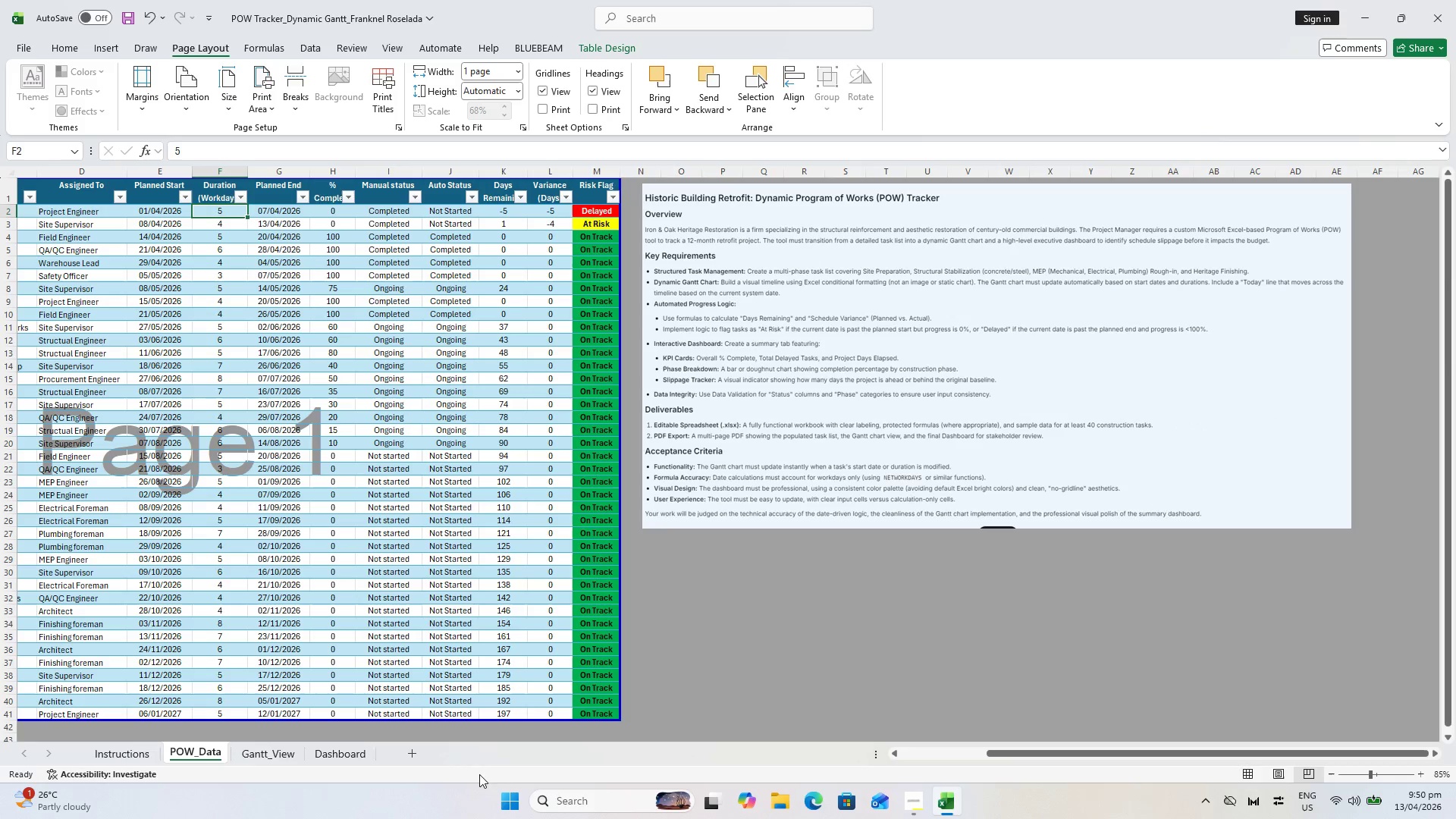 
left_click([340, 758])
 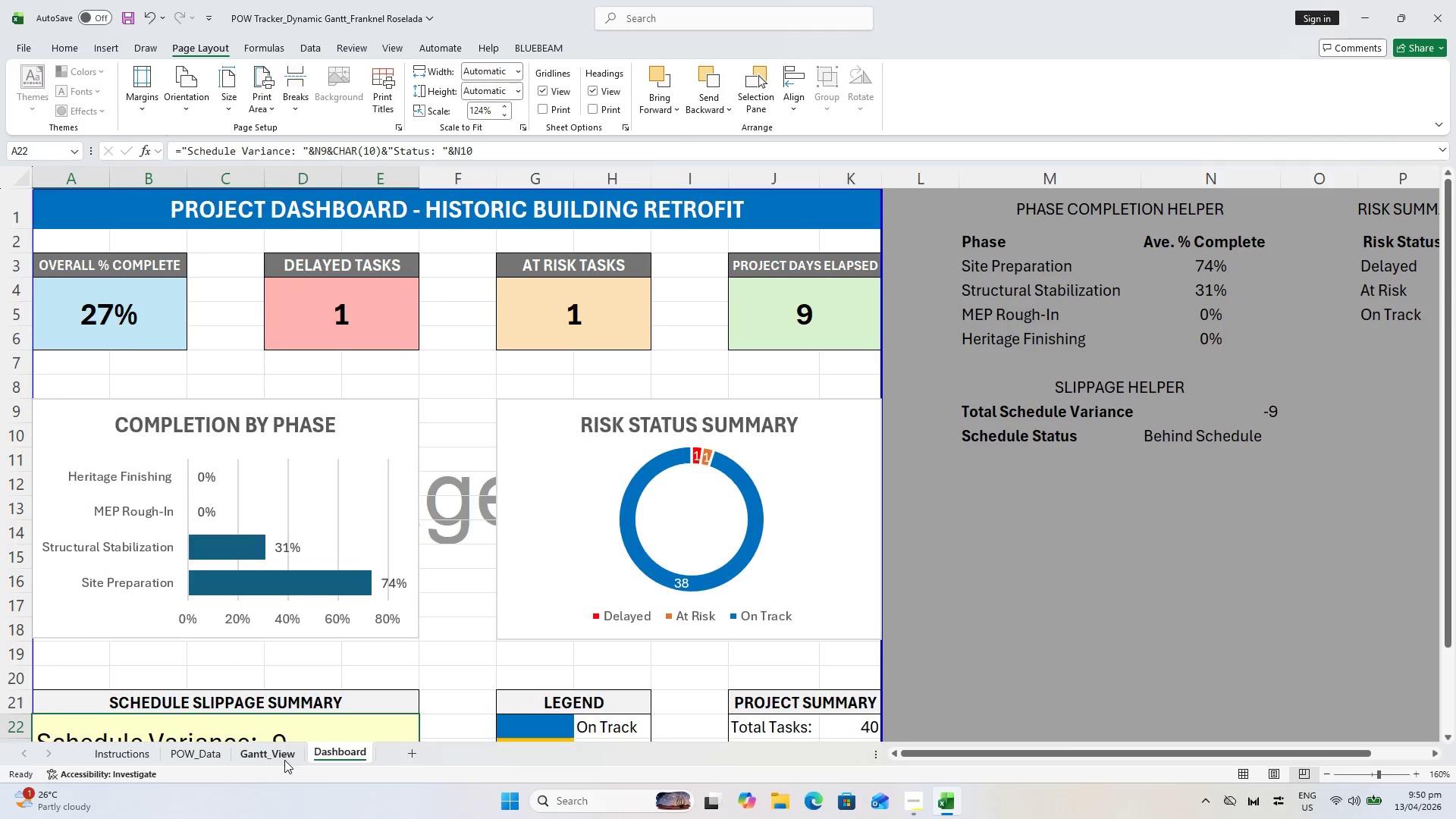 
left_click([271, 756])
 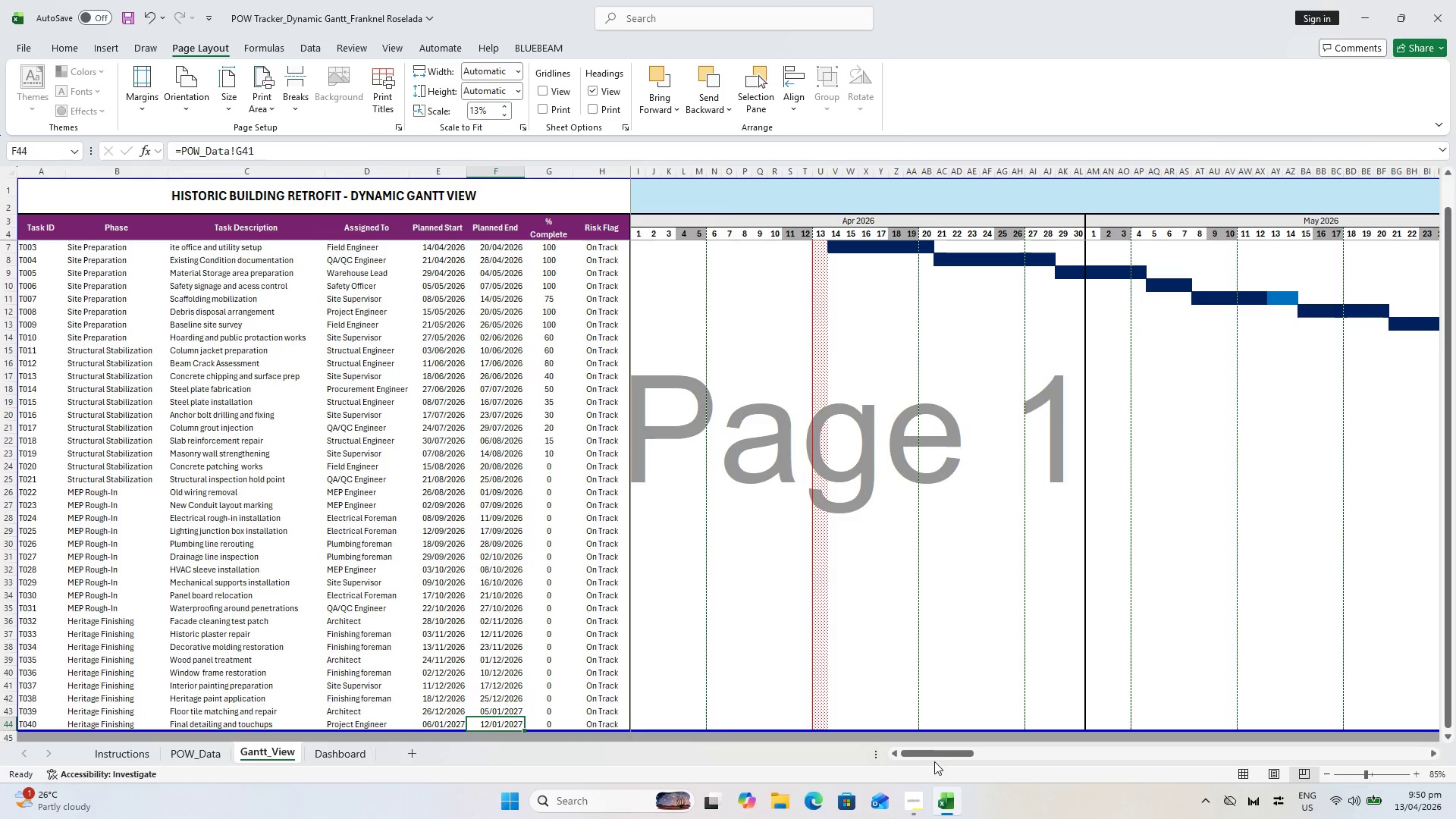 
left_click_drag(start_coordinate=[931, 753], to_coordinate=[592, 670])
 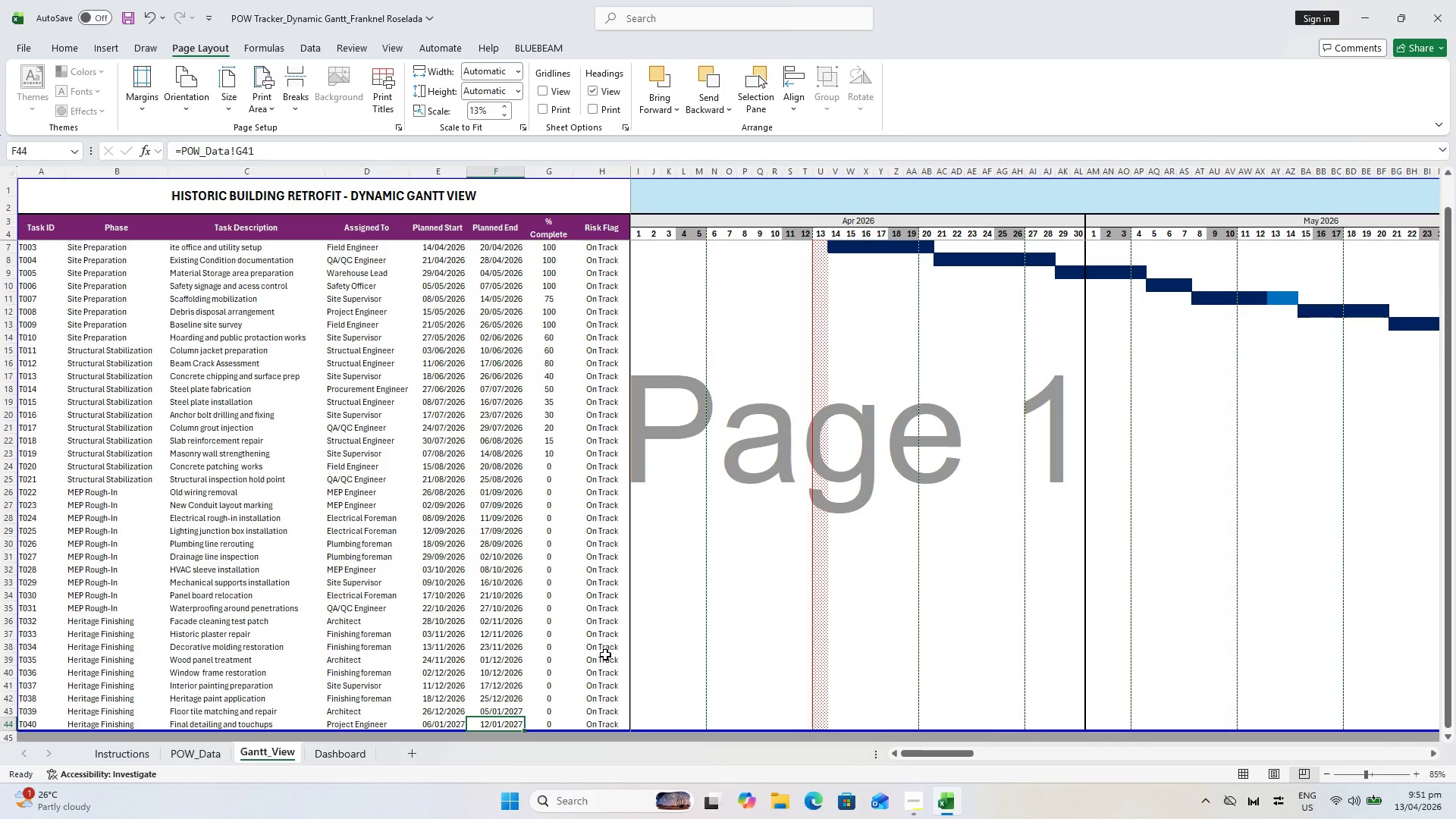 
key(Control+S)
 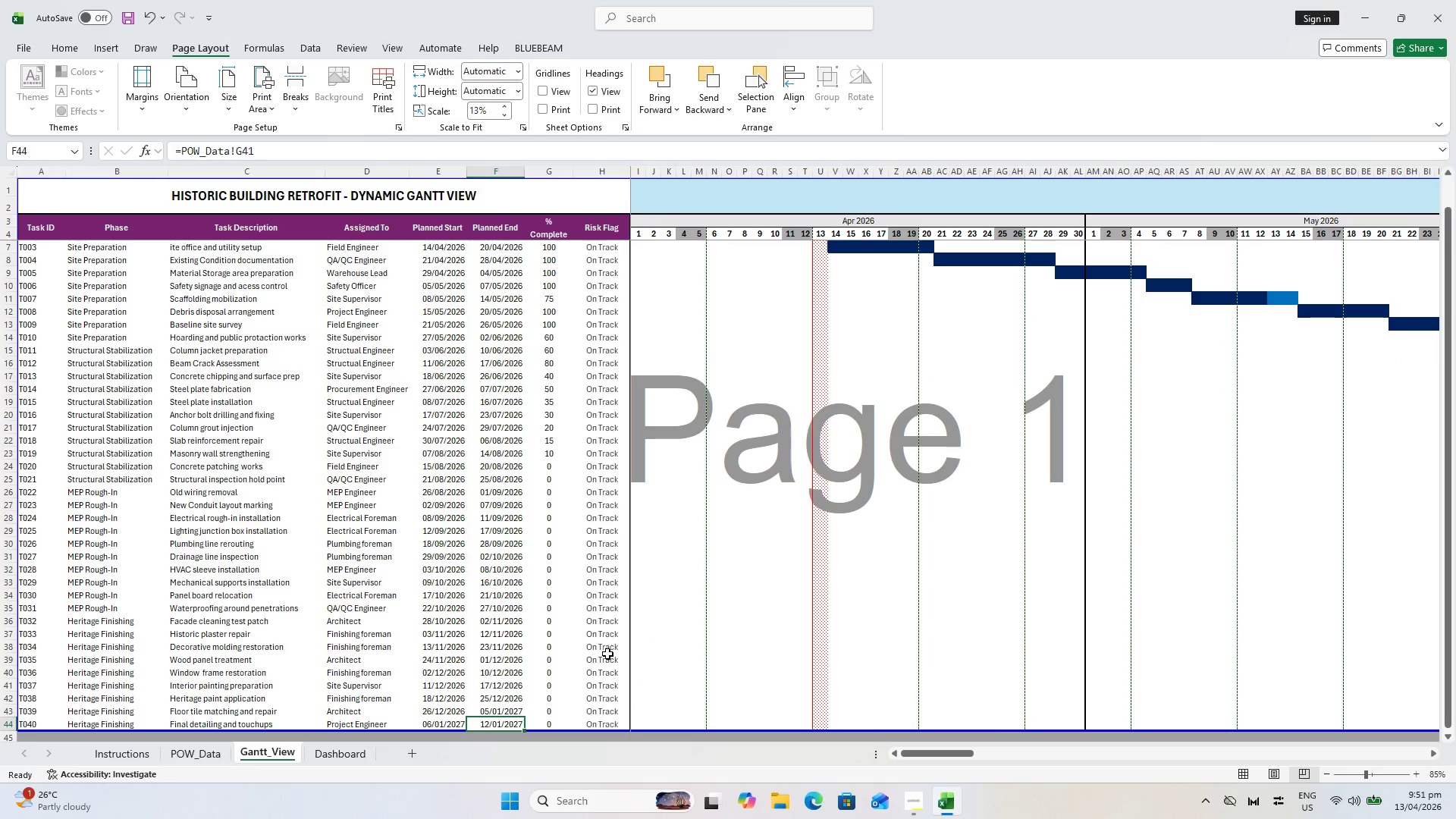 
key(Control+P)
 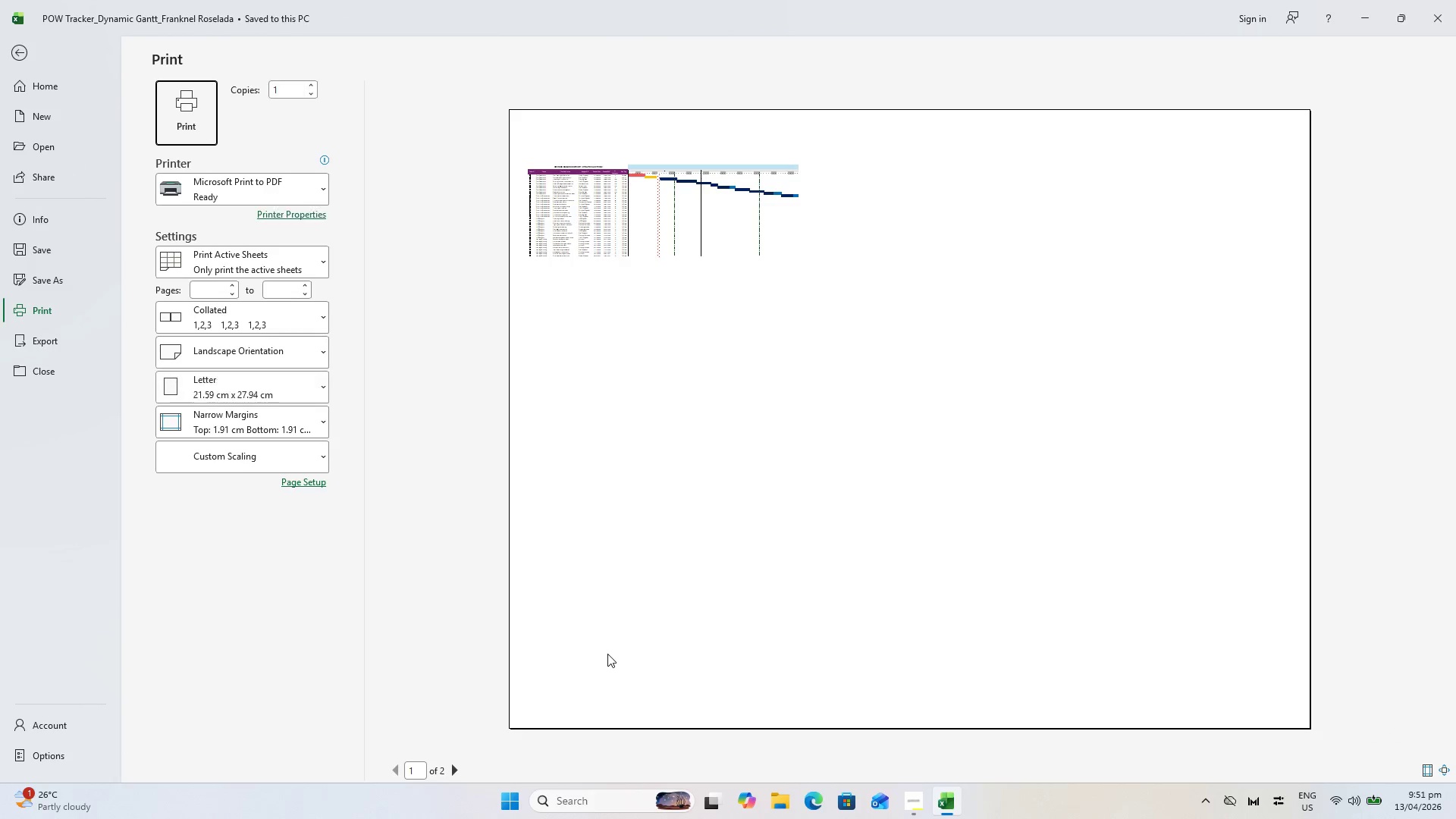 
key(Escape)
 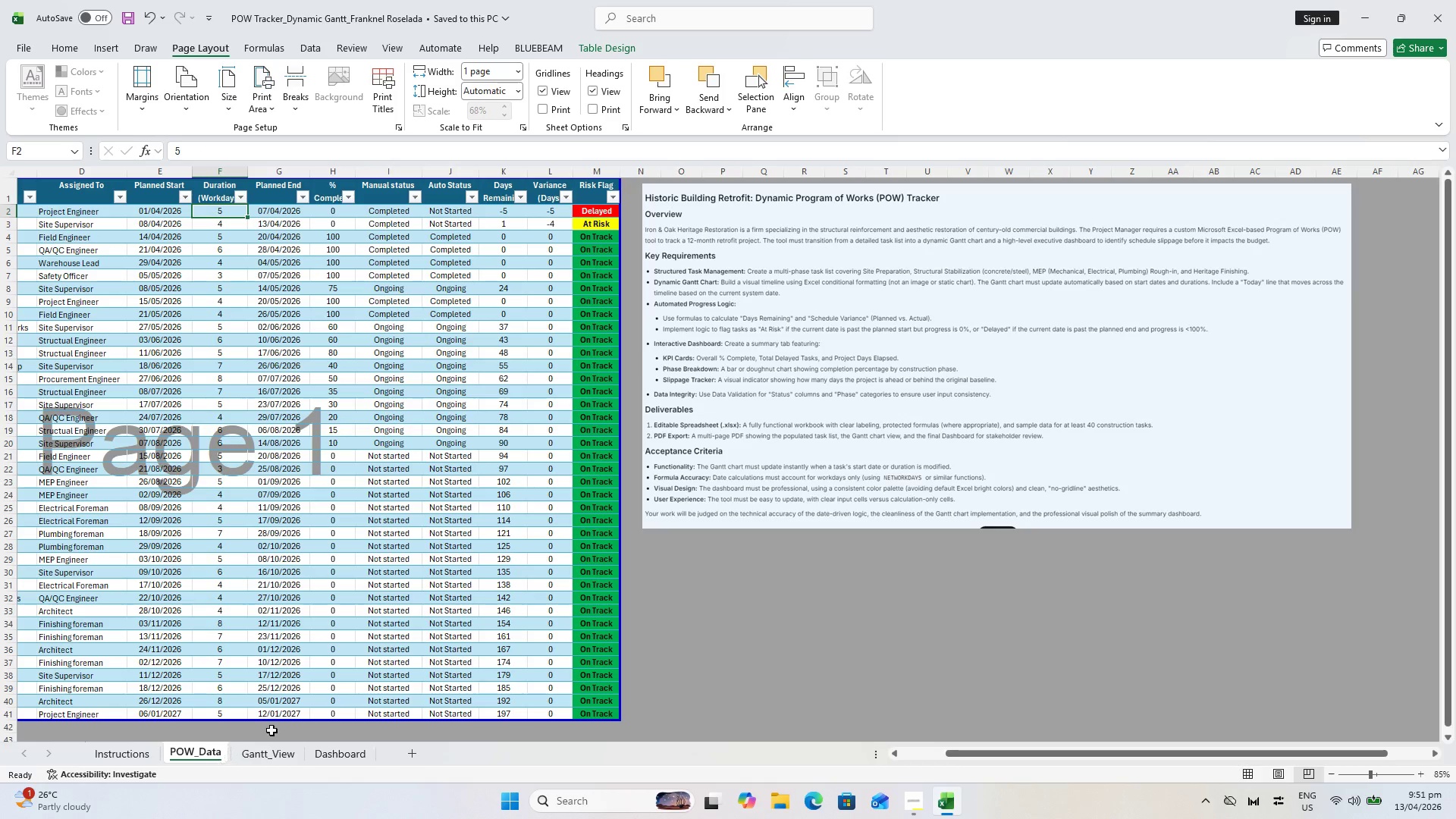 
left_click([325, 759])
 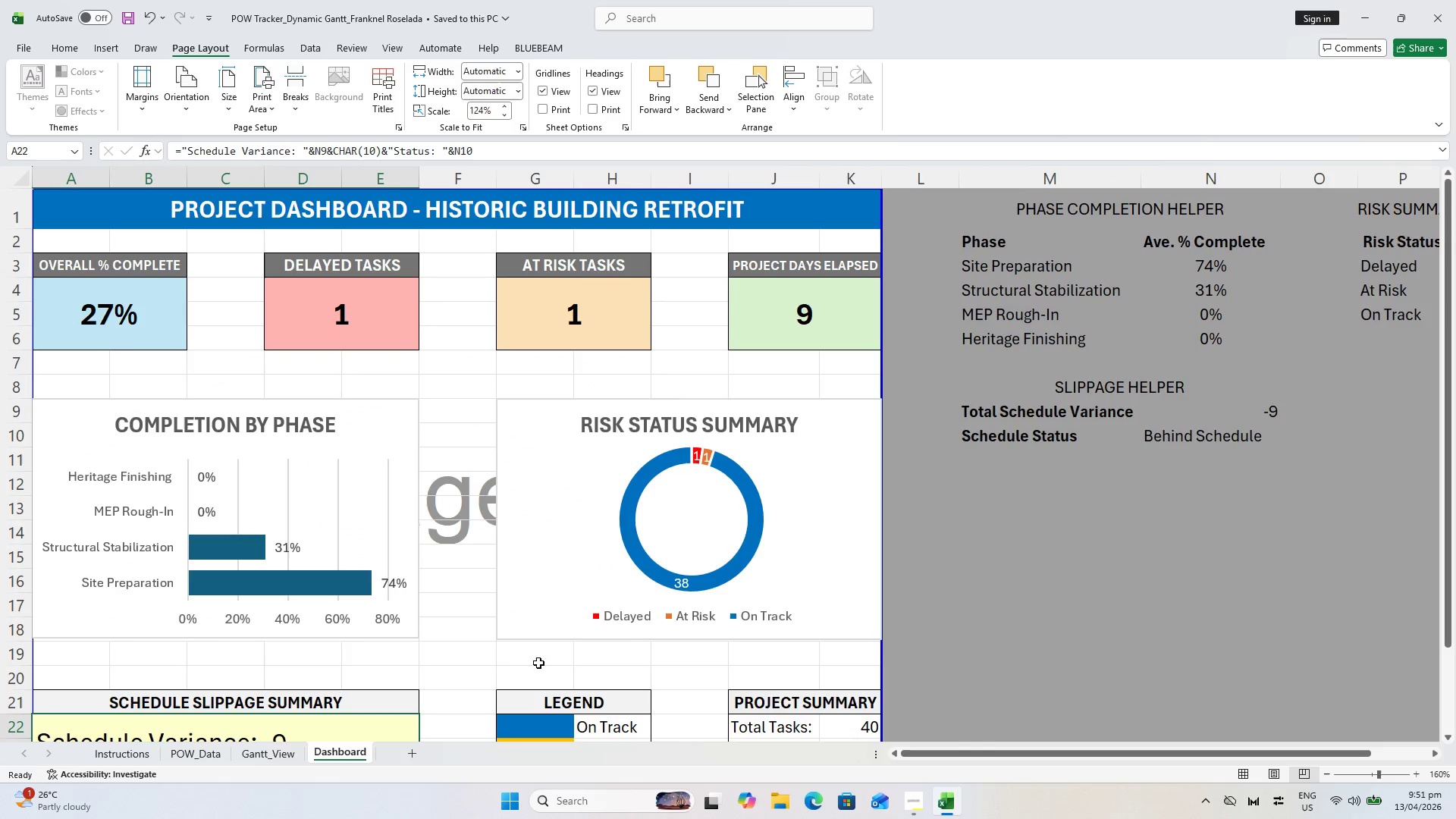 
scroll: coordinate [549, 660], scroll_direction: down, amount: 2.0
 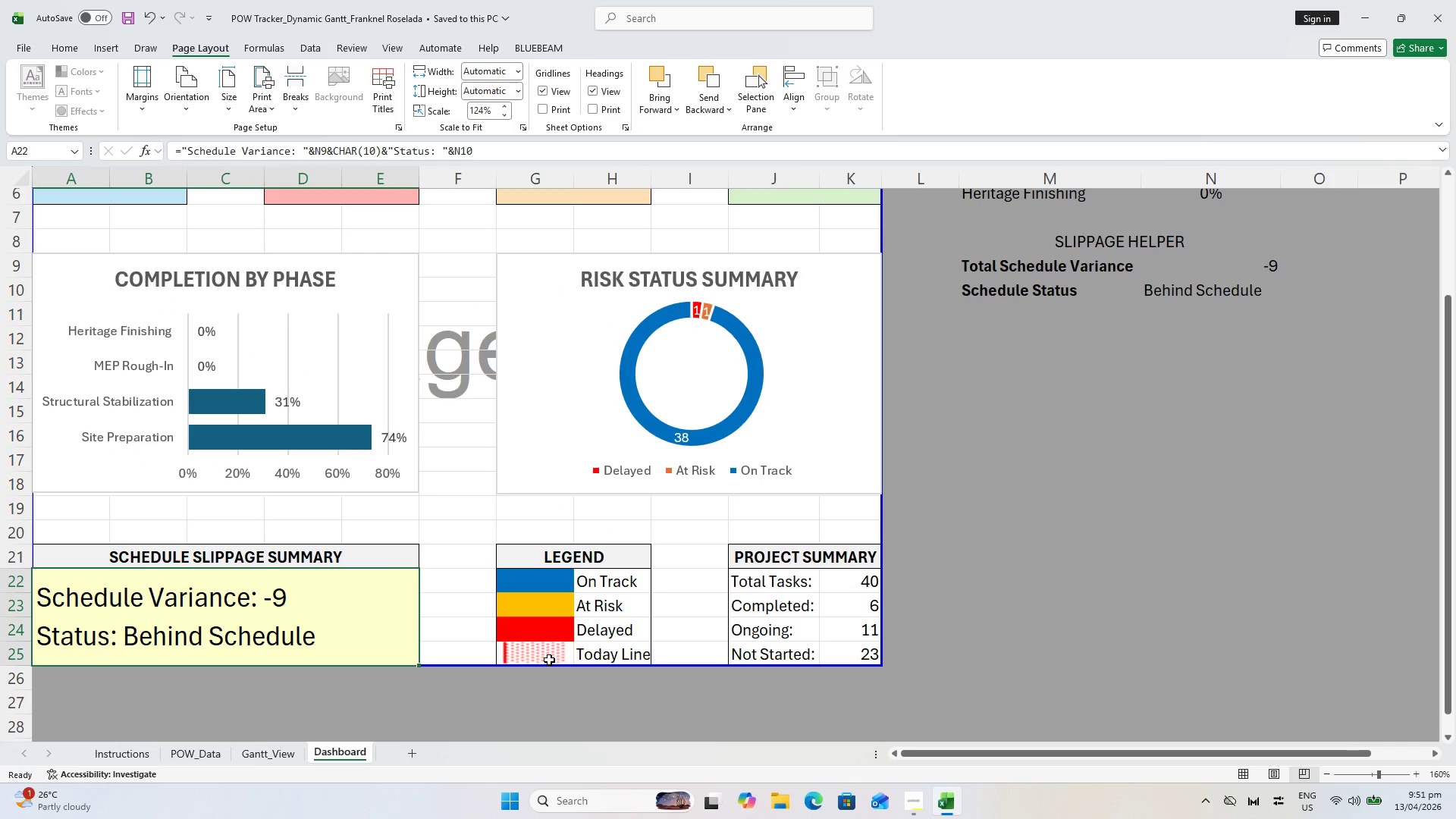 
key(Control+P)
 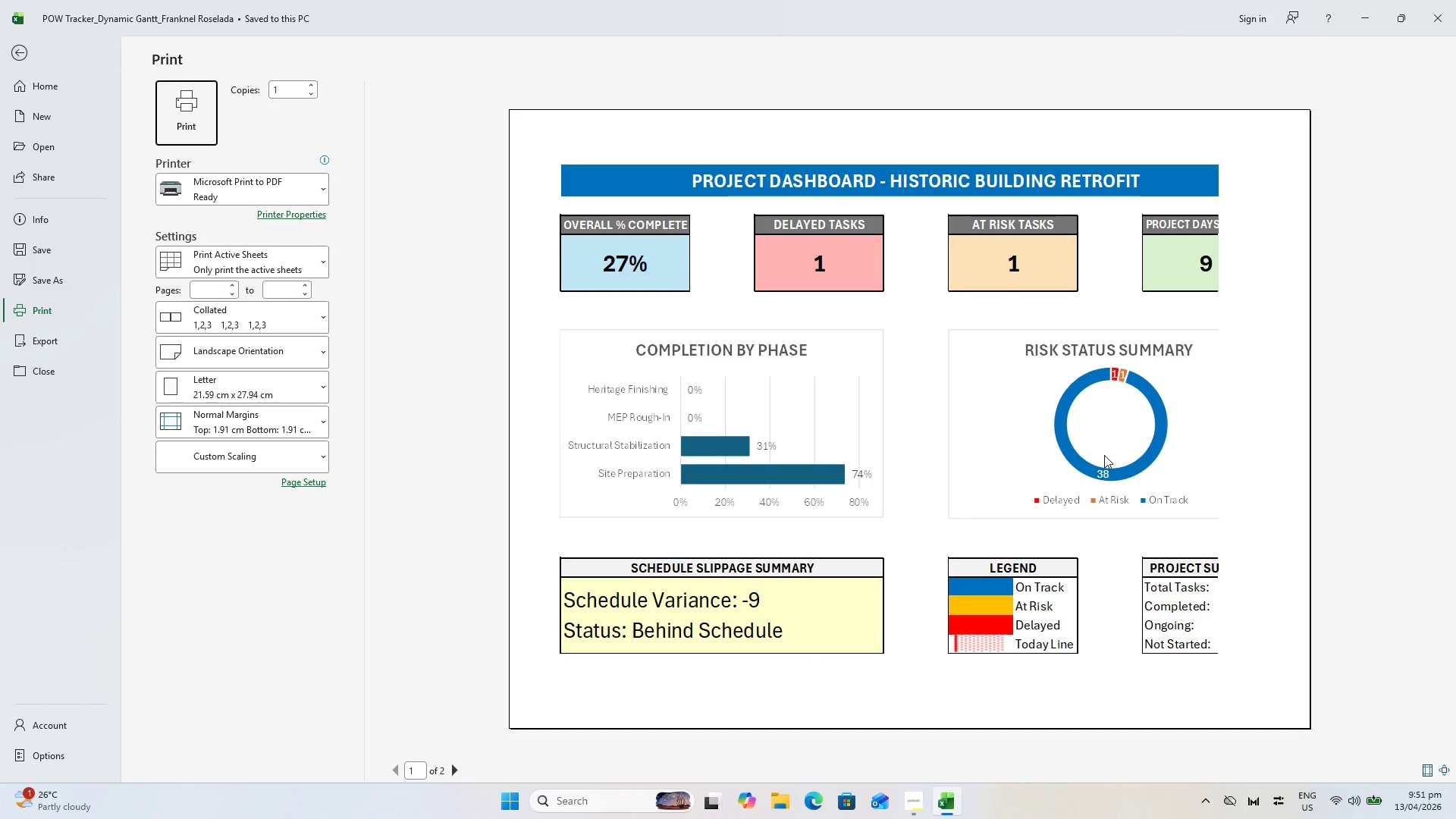 
hold_key(key=ControlLeft, duration=0.42)
scroll: coordinate [1143, 542], scroll_direction: up, amount: 1.0
 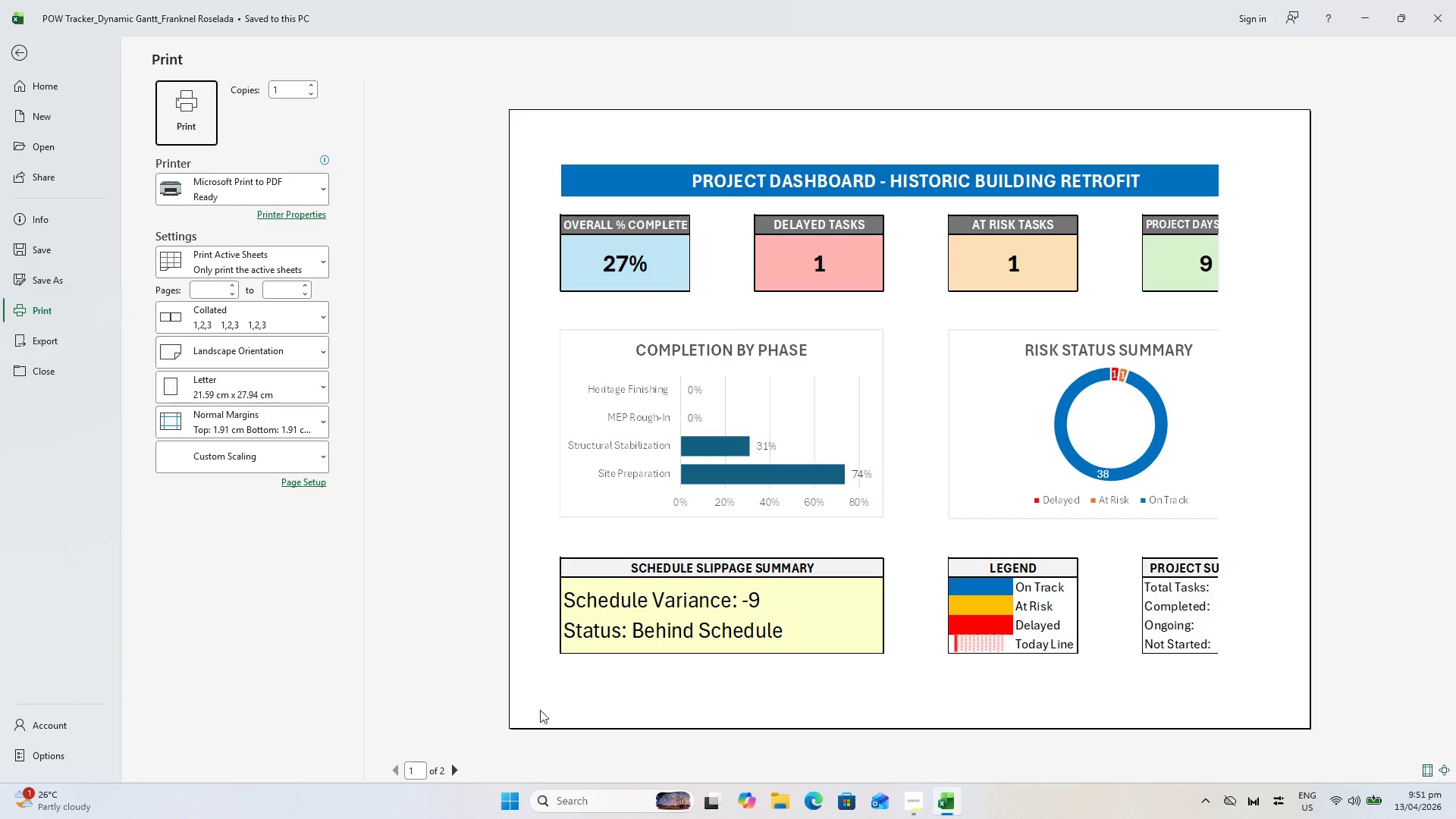 
left_click([450, 774])
 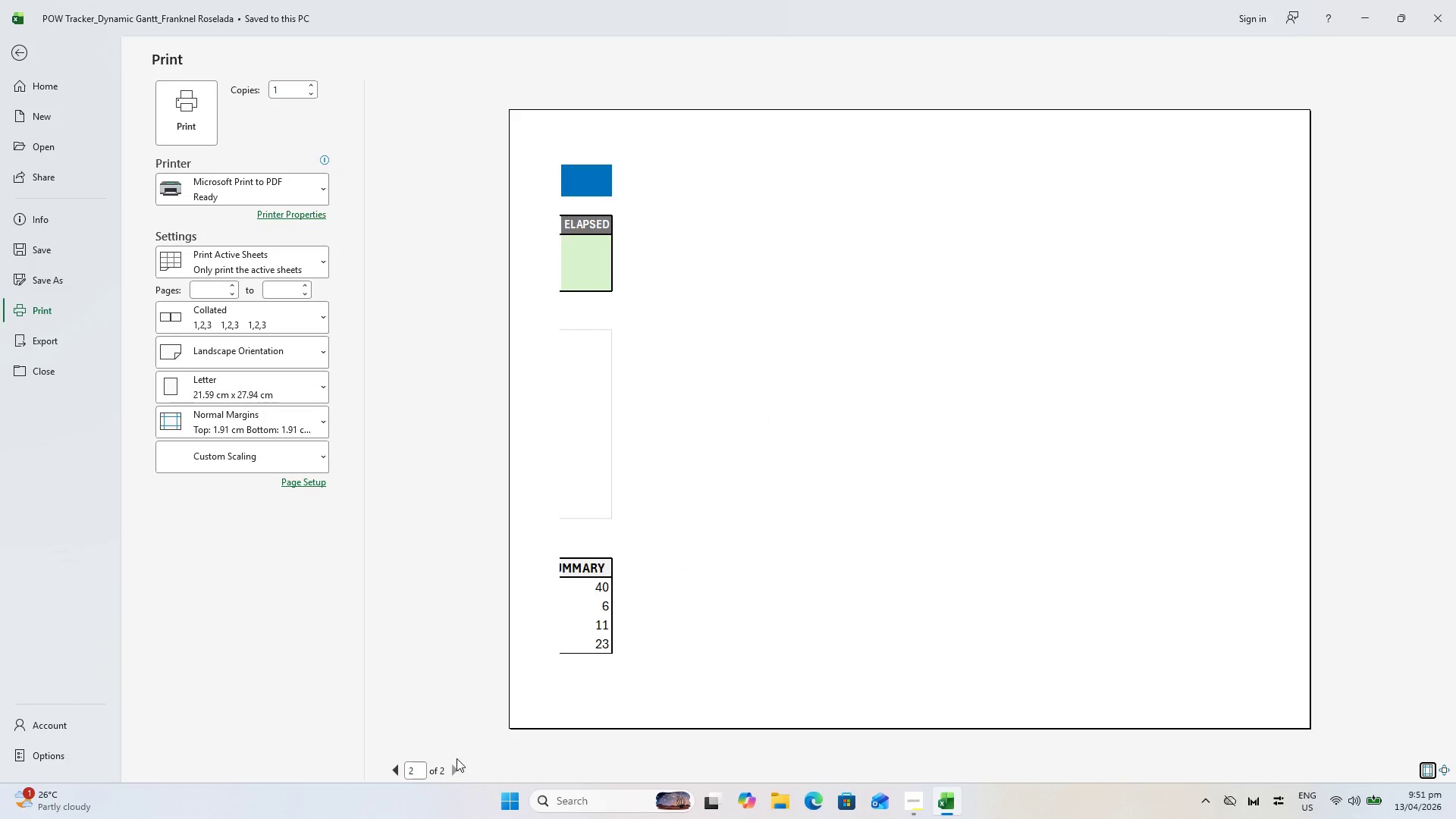 
key(Escape)
 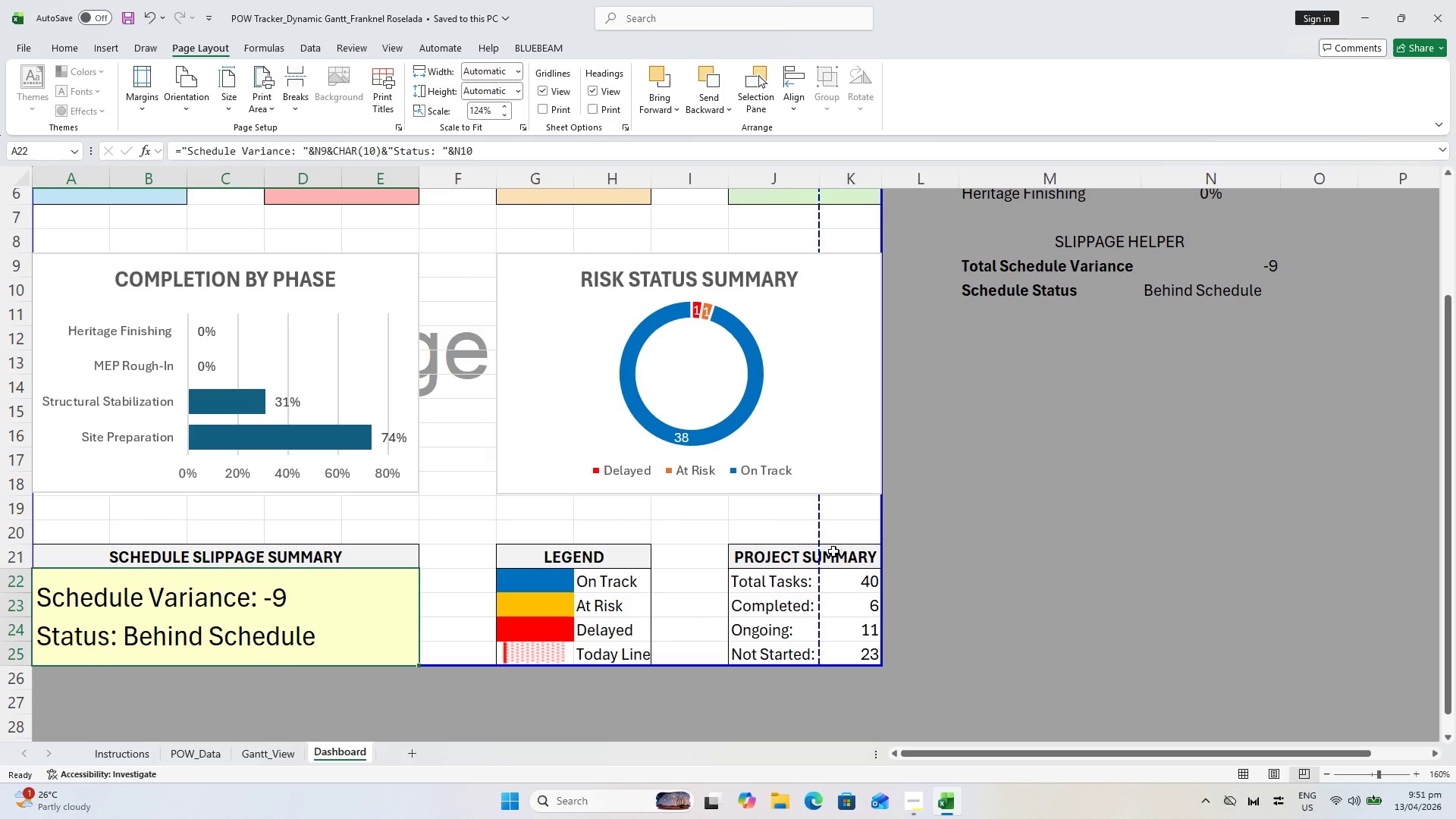 
scroll: coordinate [831, 529], scroll_direction: up, amount: 4.0
 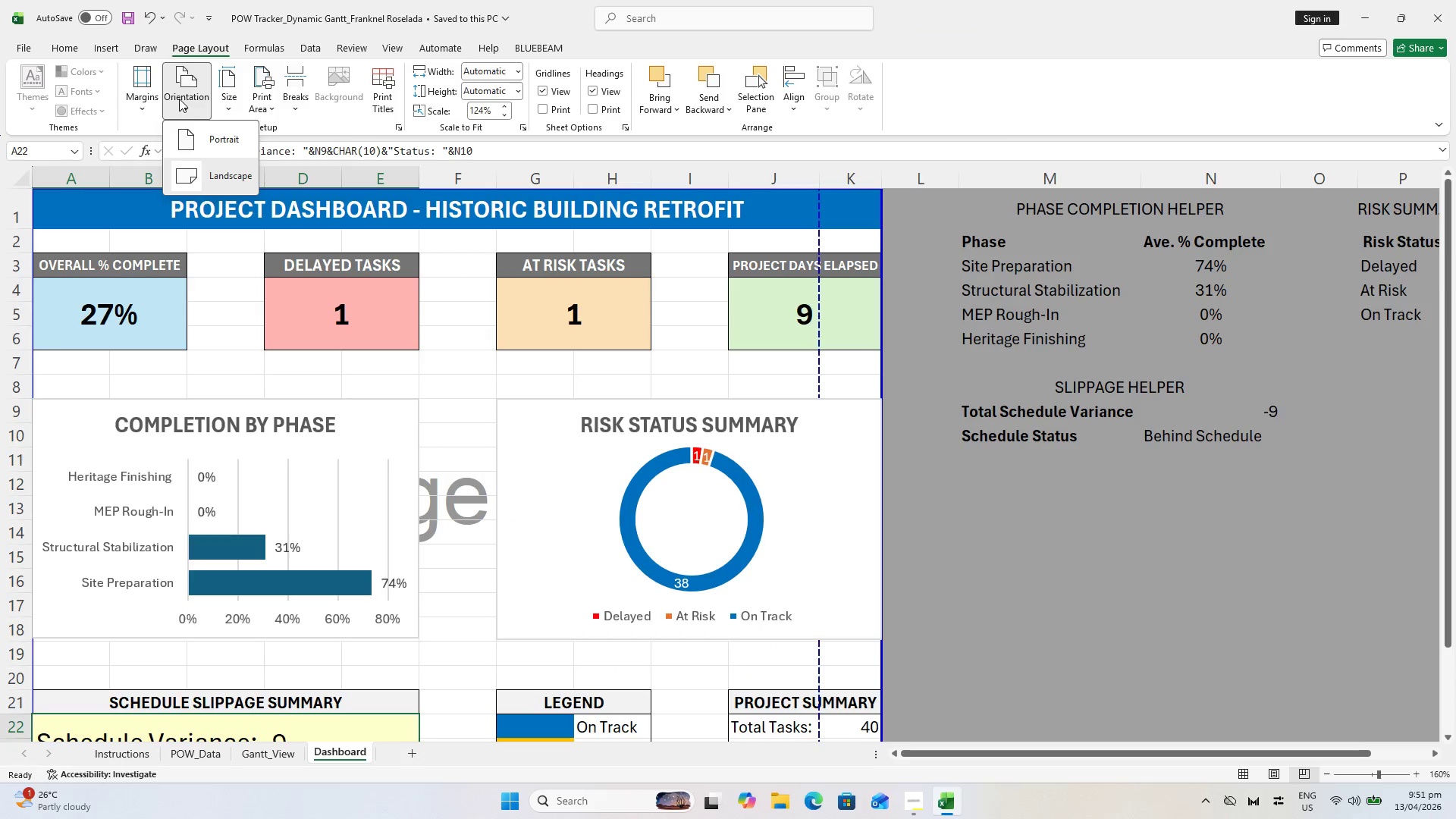 
left_click([220, 95])
 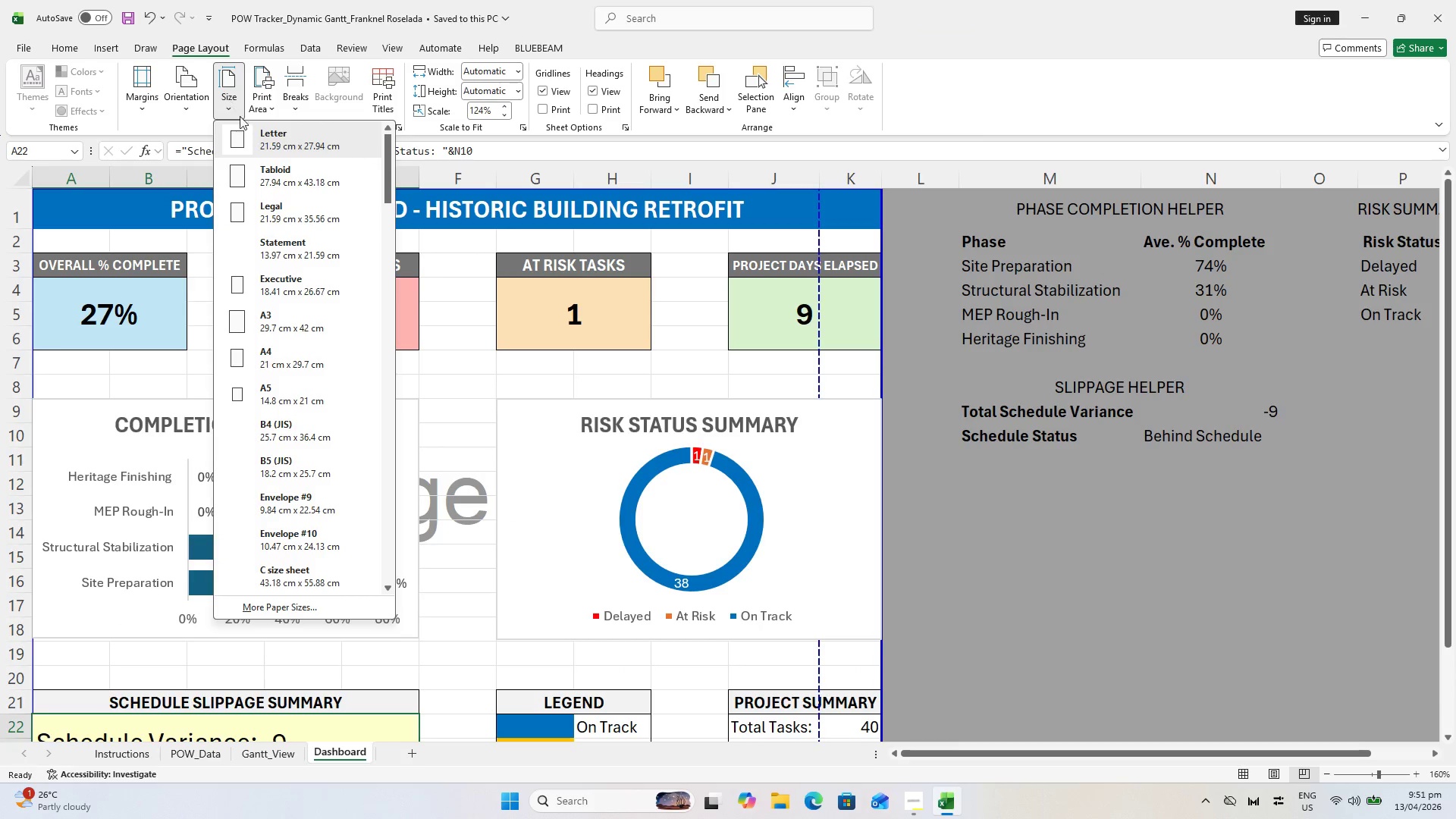 
scroll: coordinate [306, 369], scroll_direction: down, amount: 5.0
 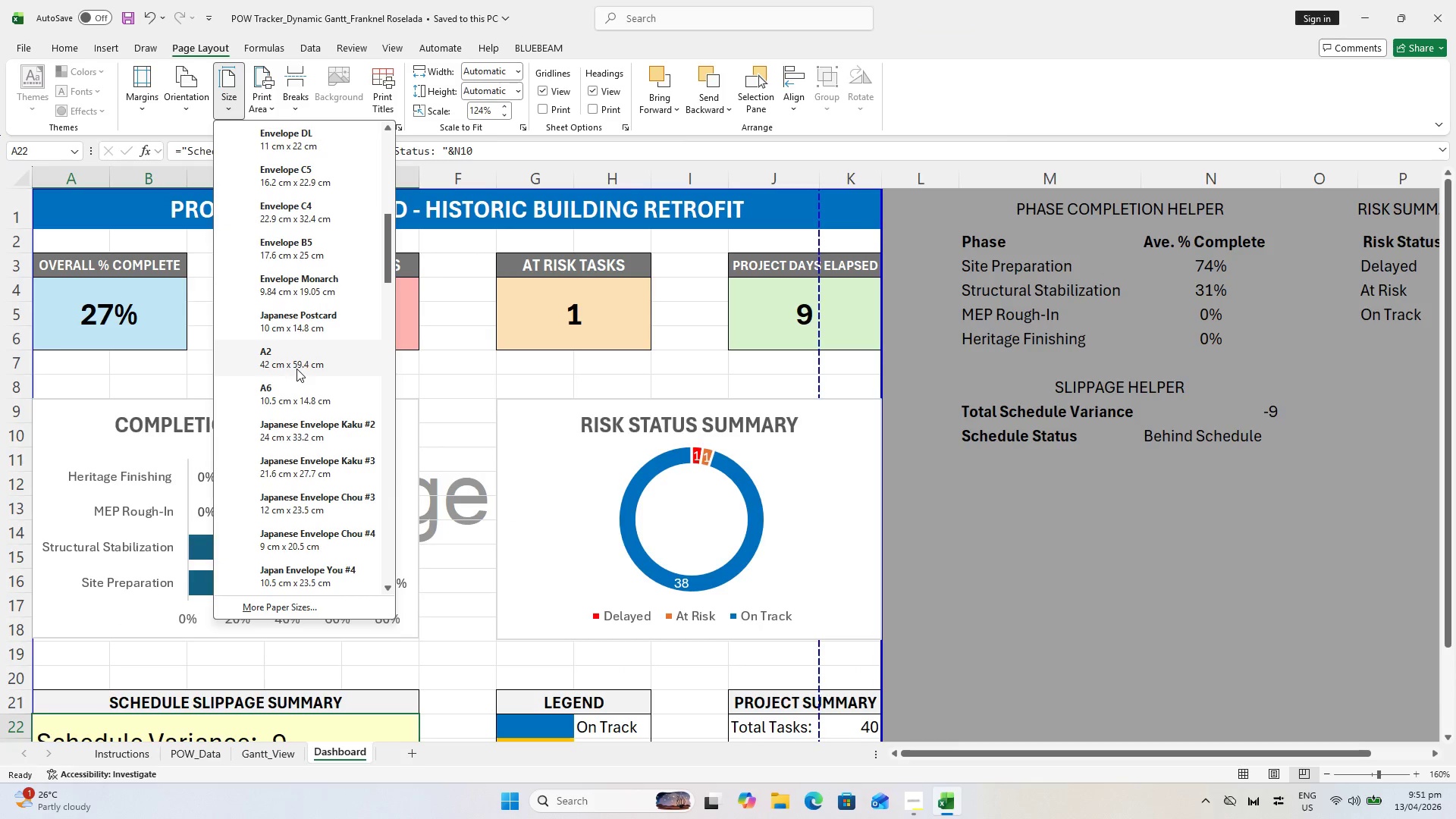 
scroll: coordinate [297, 369], scroll_direction: up, amount: 1.0
 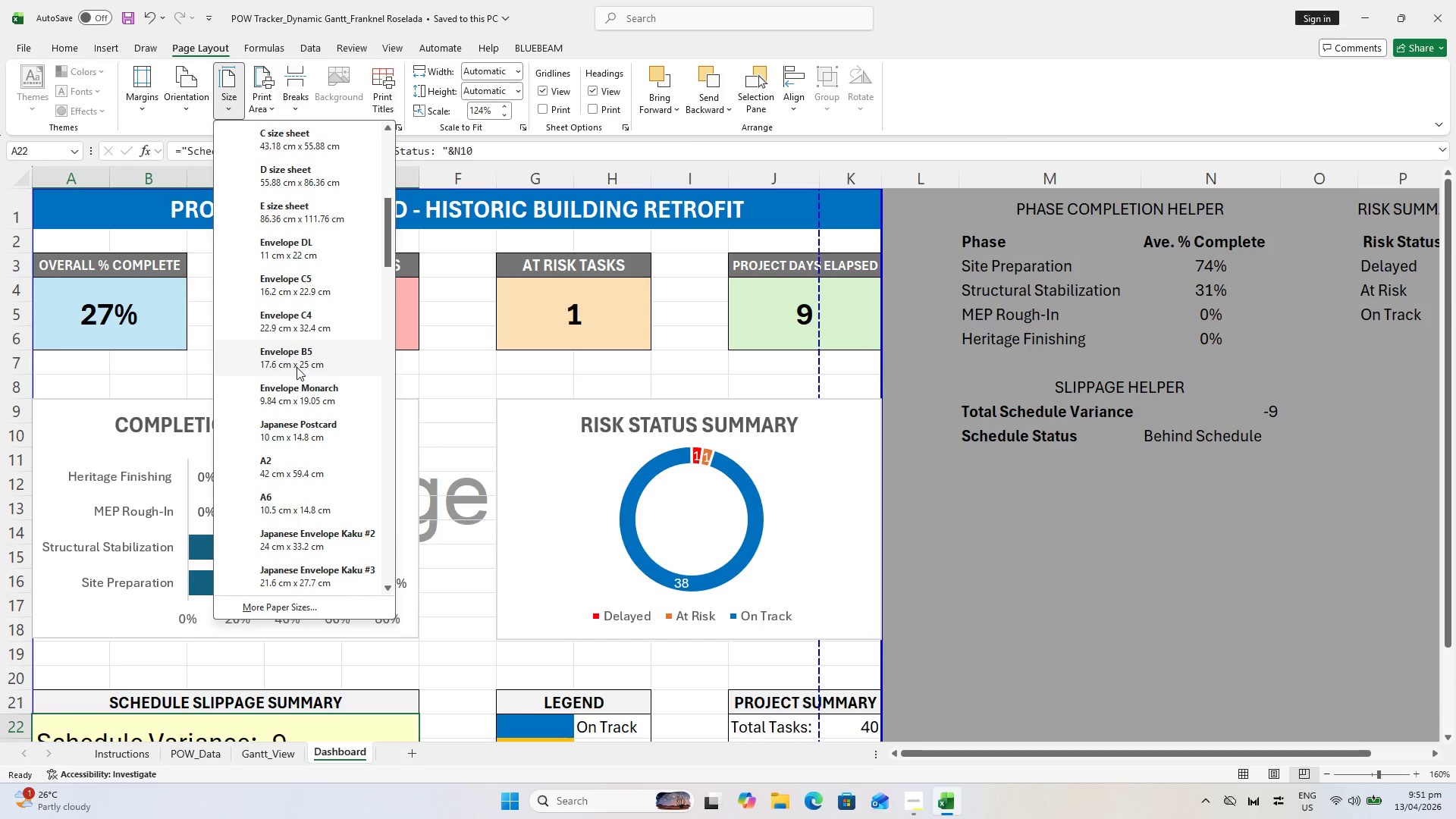 
scroll: coordinate [299, 372], scroll_direction: down, amount: 28.0
 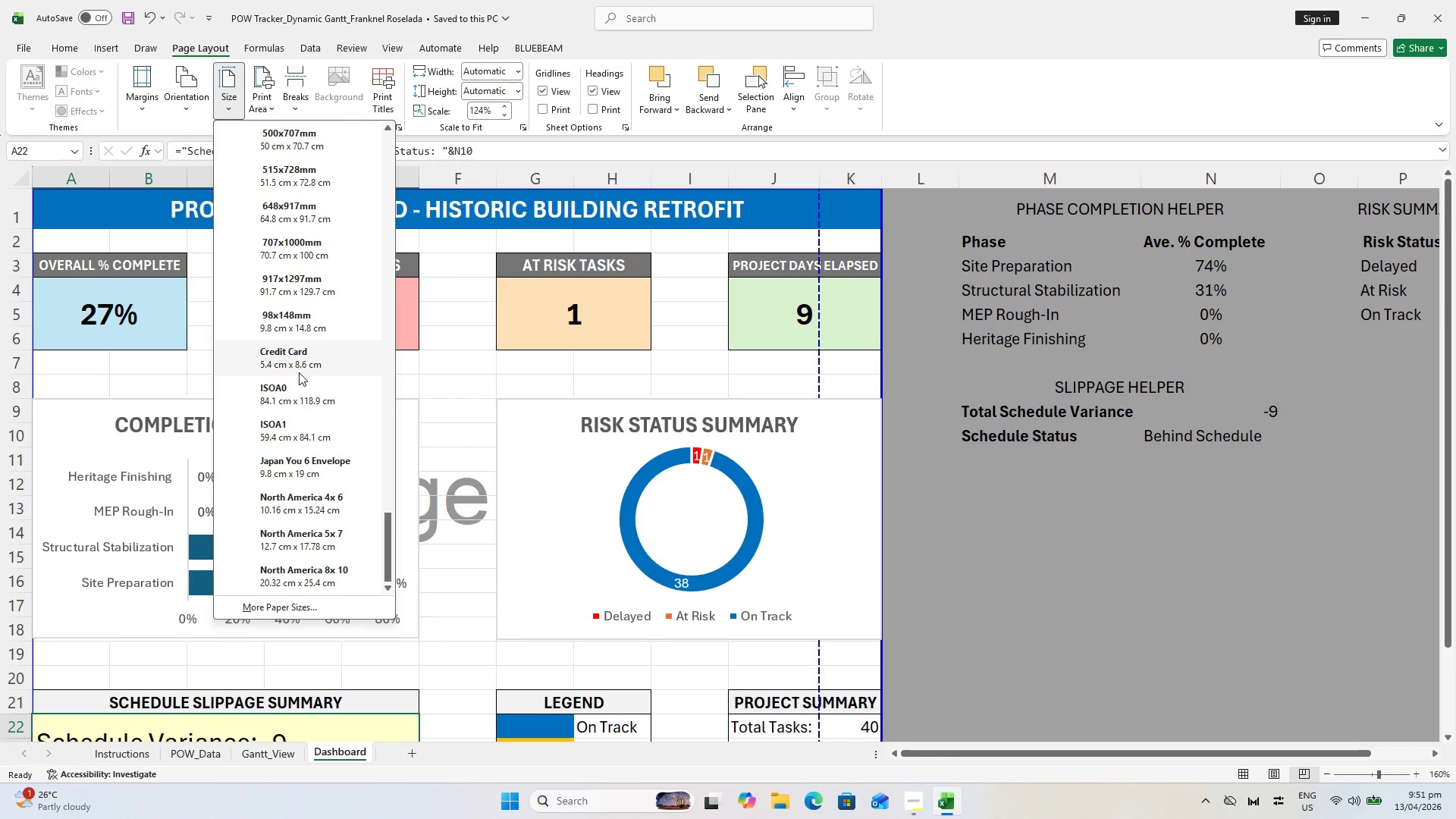 
scroll: coordinate [297, 370], scroll_direction: up, amount: 12.0